 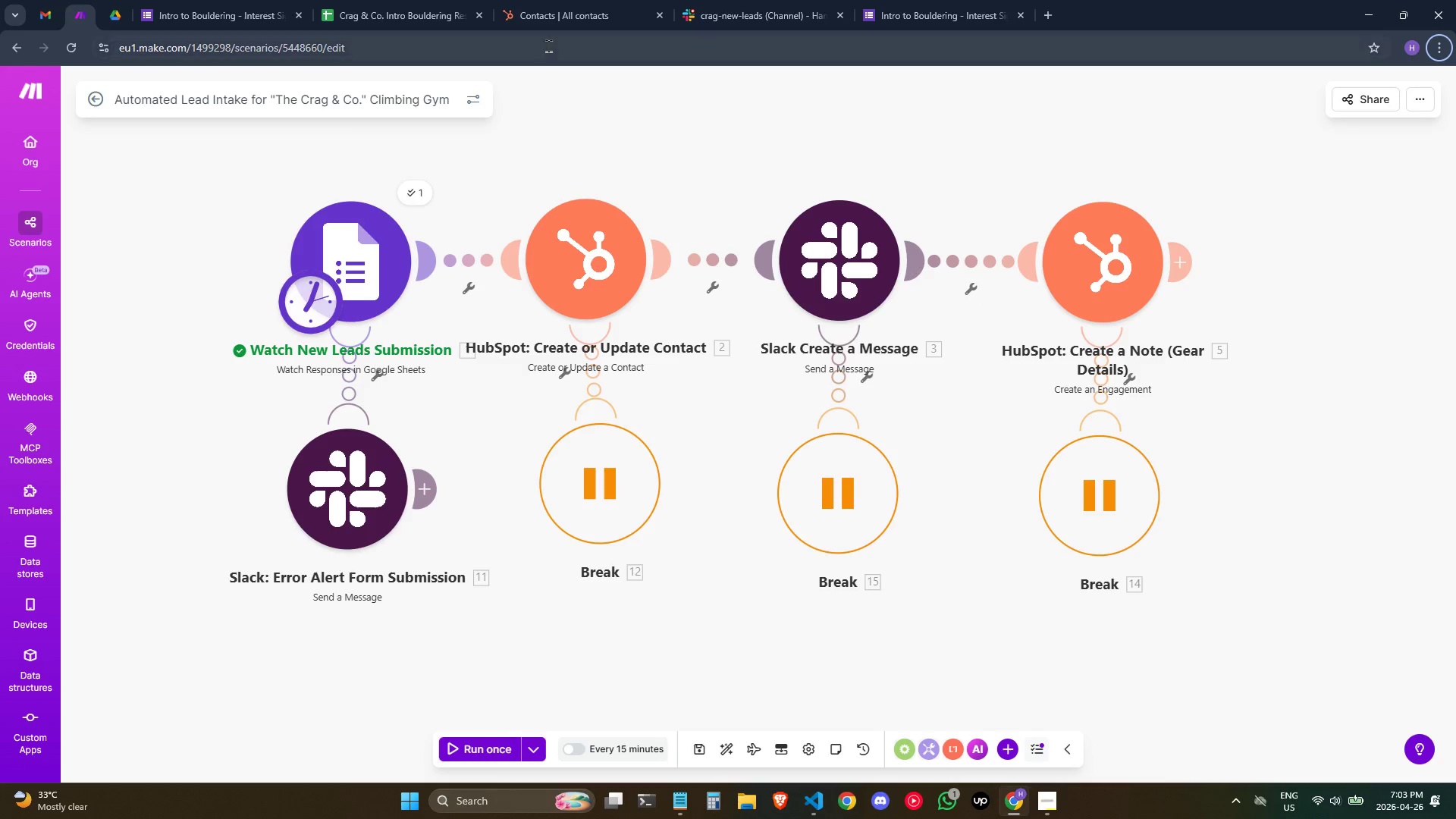 
mouse_move([852, 0])
 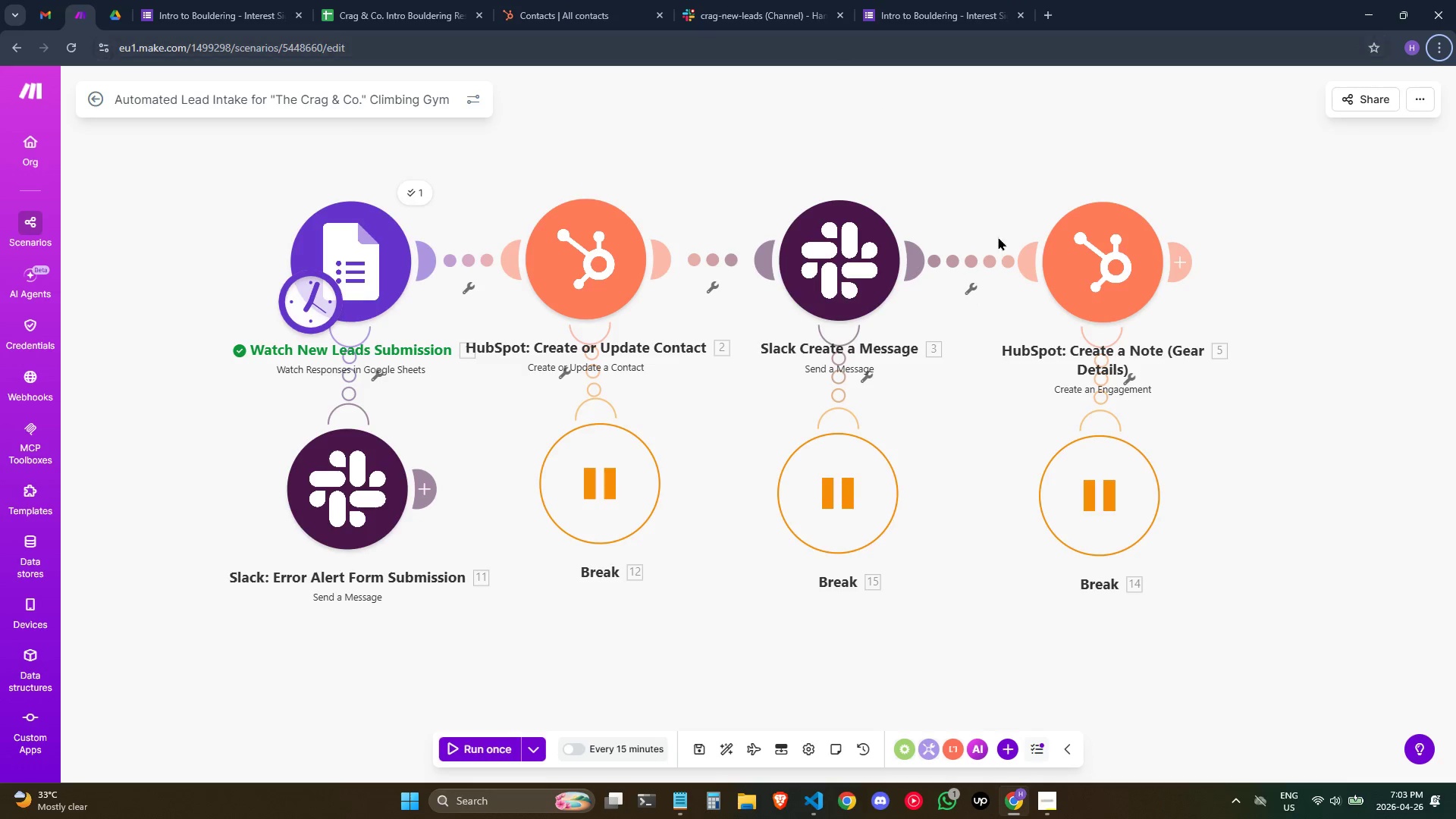 
wait(5.53)
 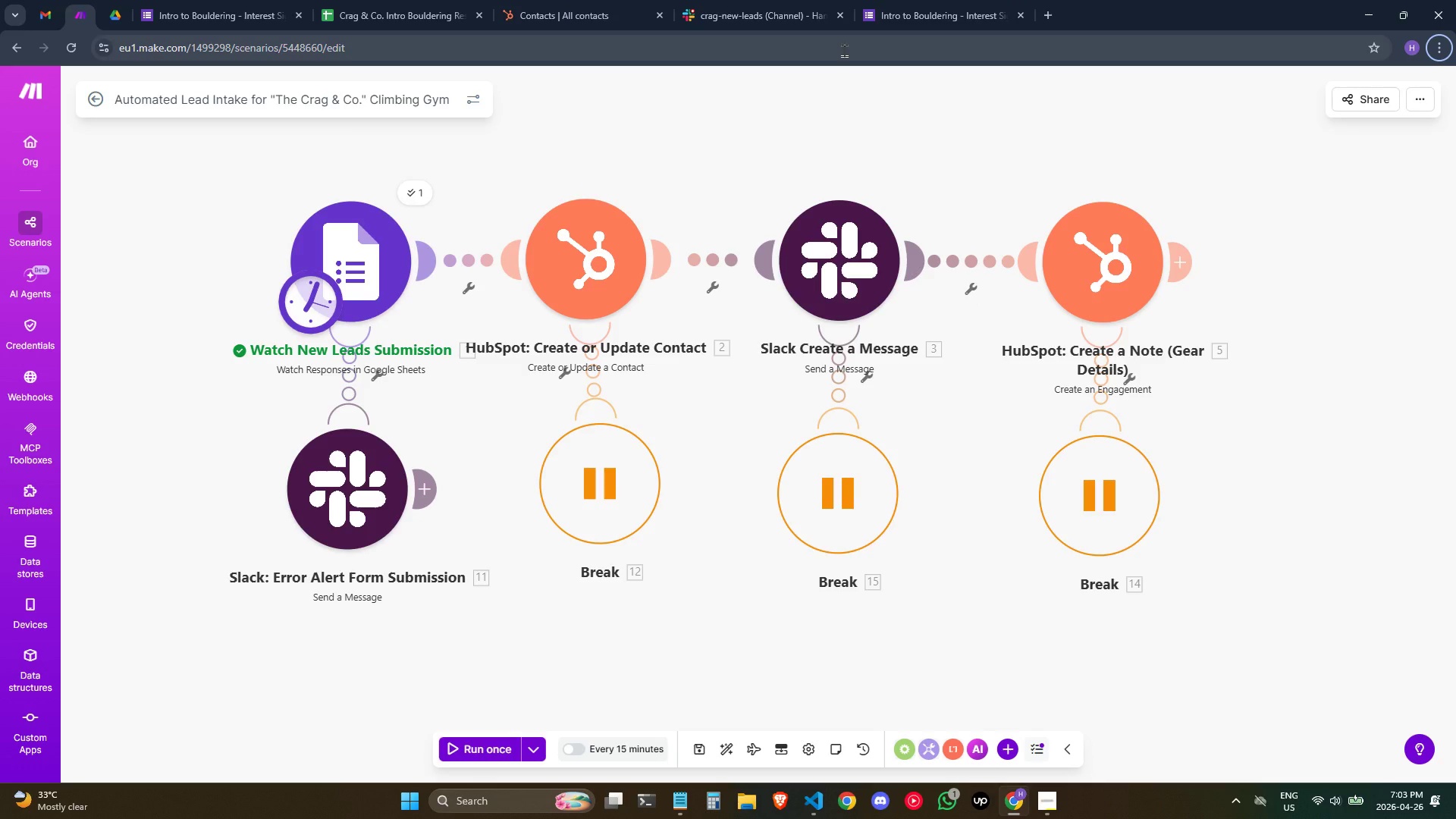 
key(Alt+Tab)
 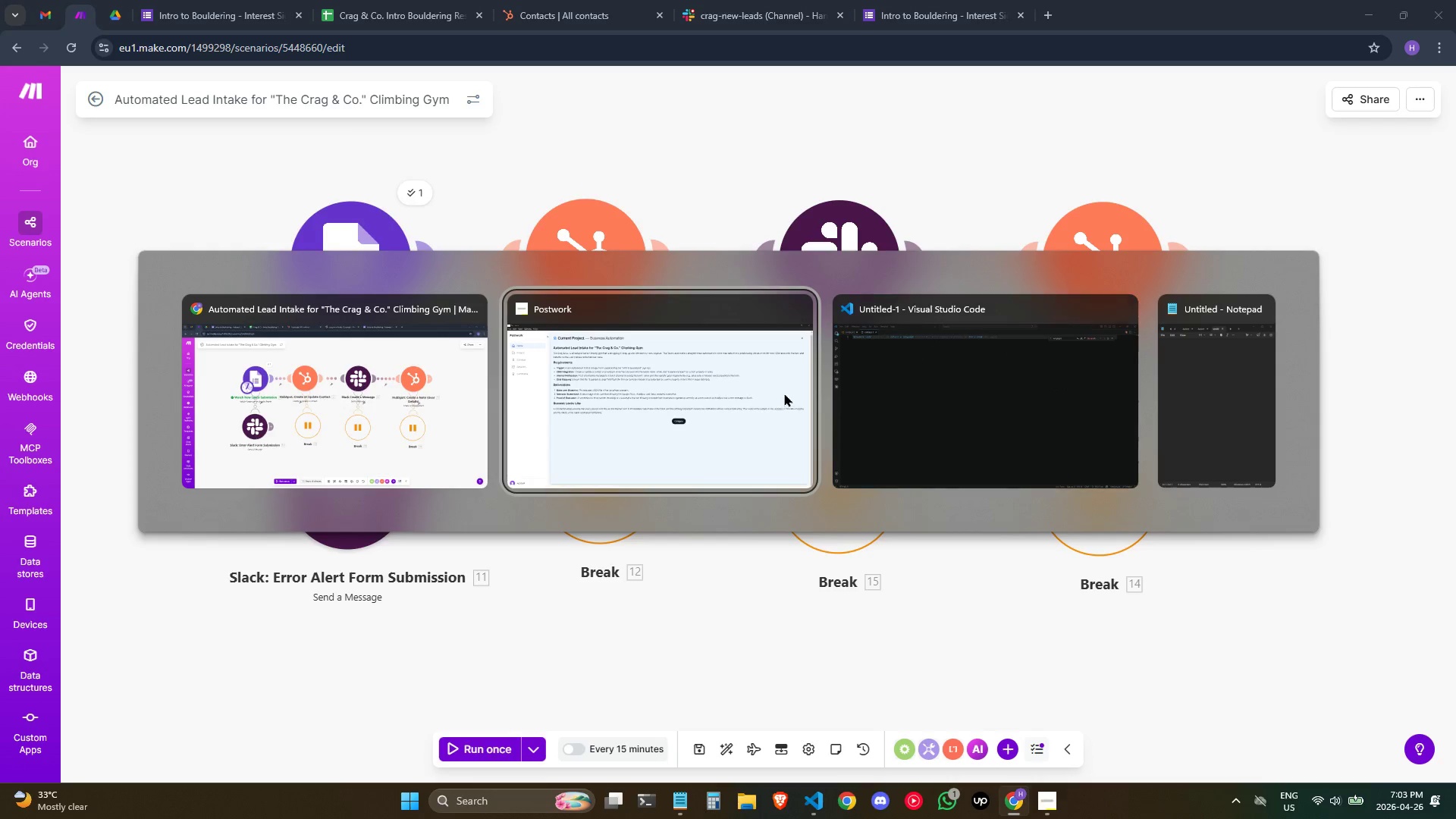 
left_click([732, 406])